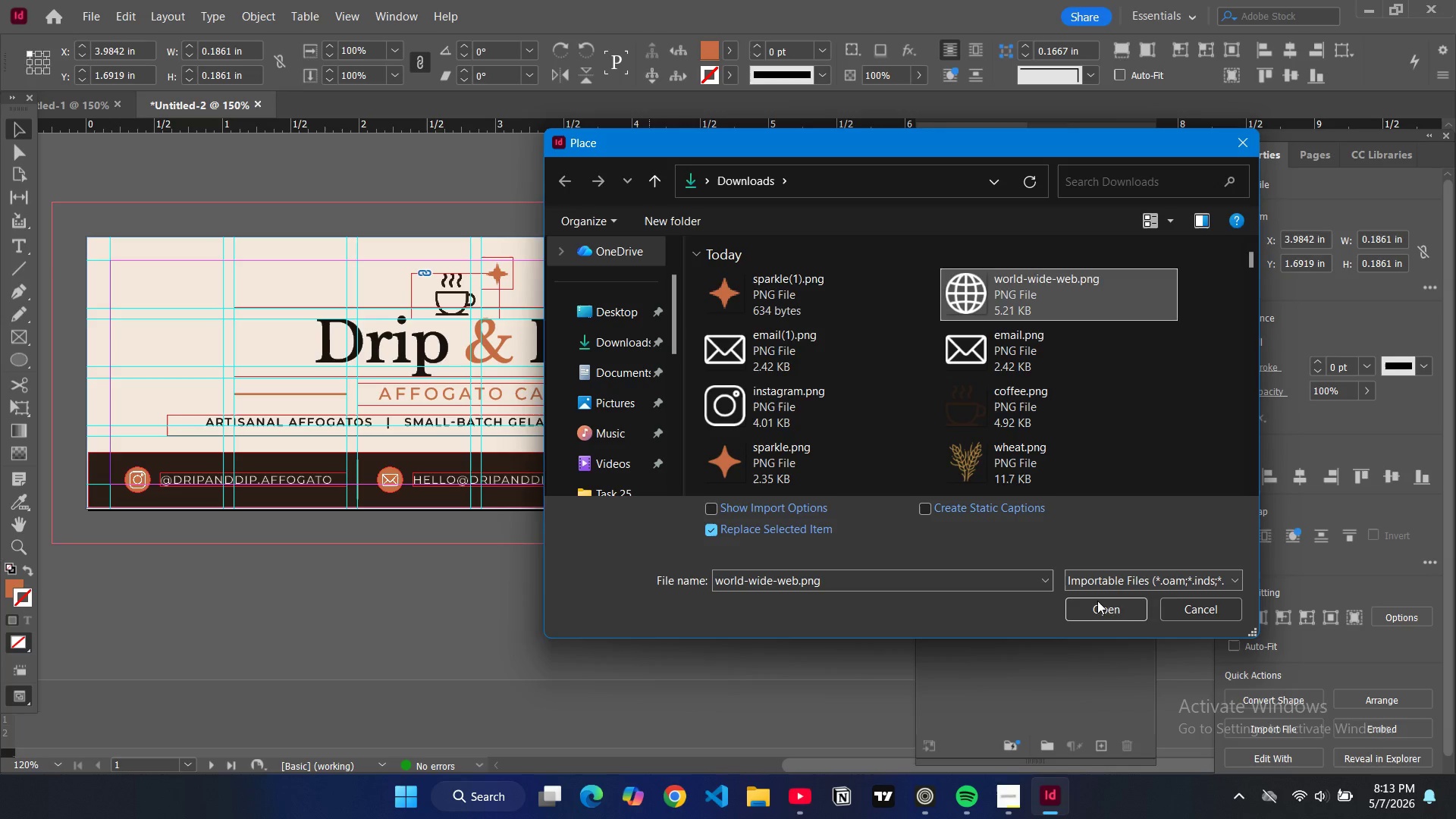 
left_click([1097, 601])
 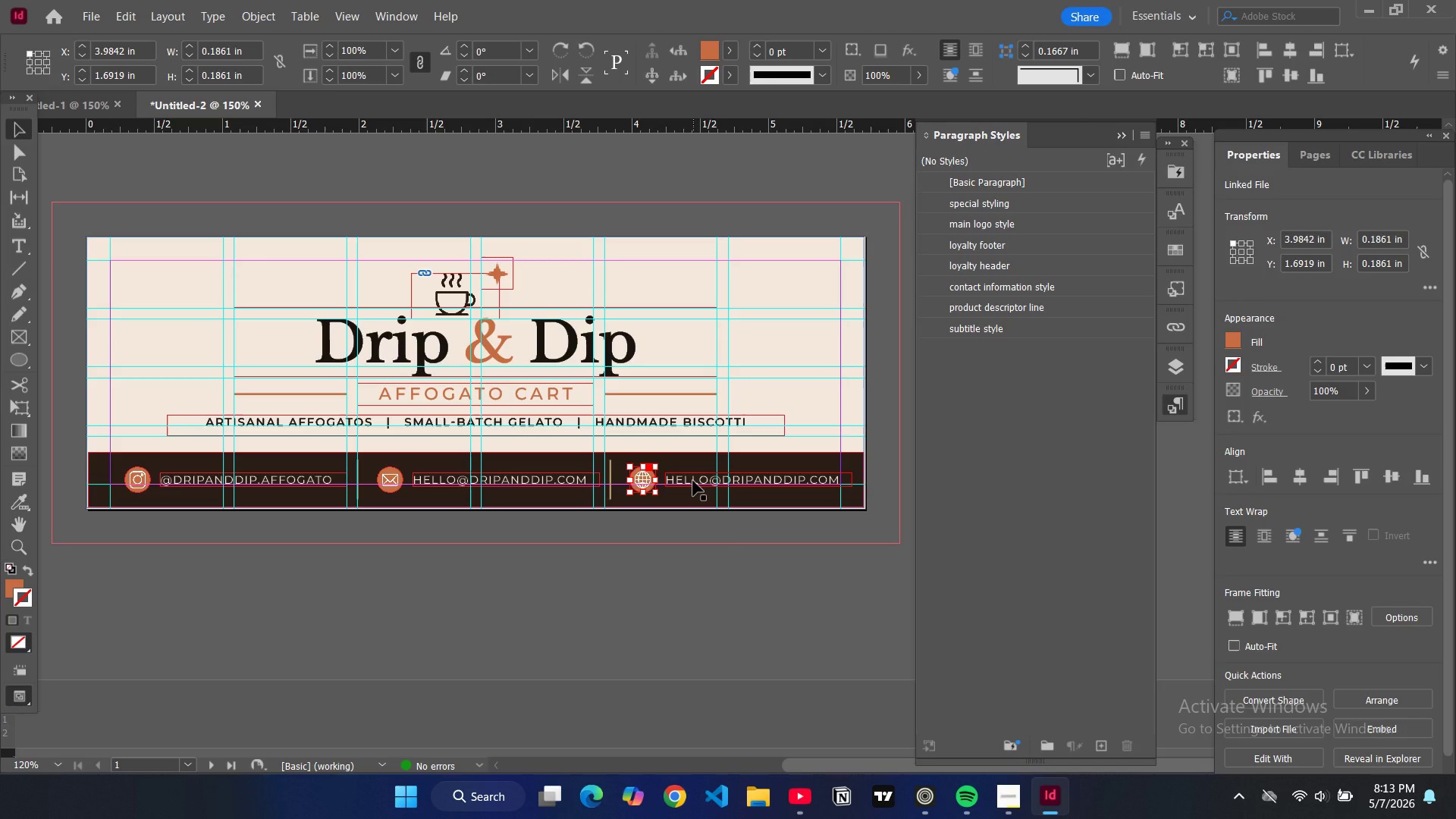 
double_click([692, 481])
 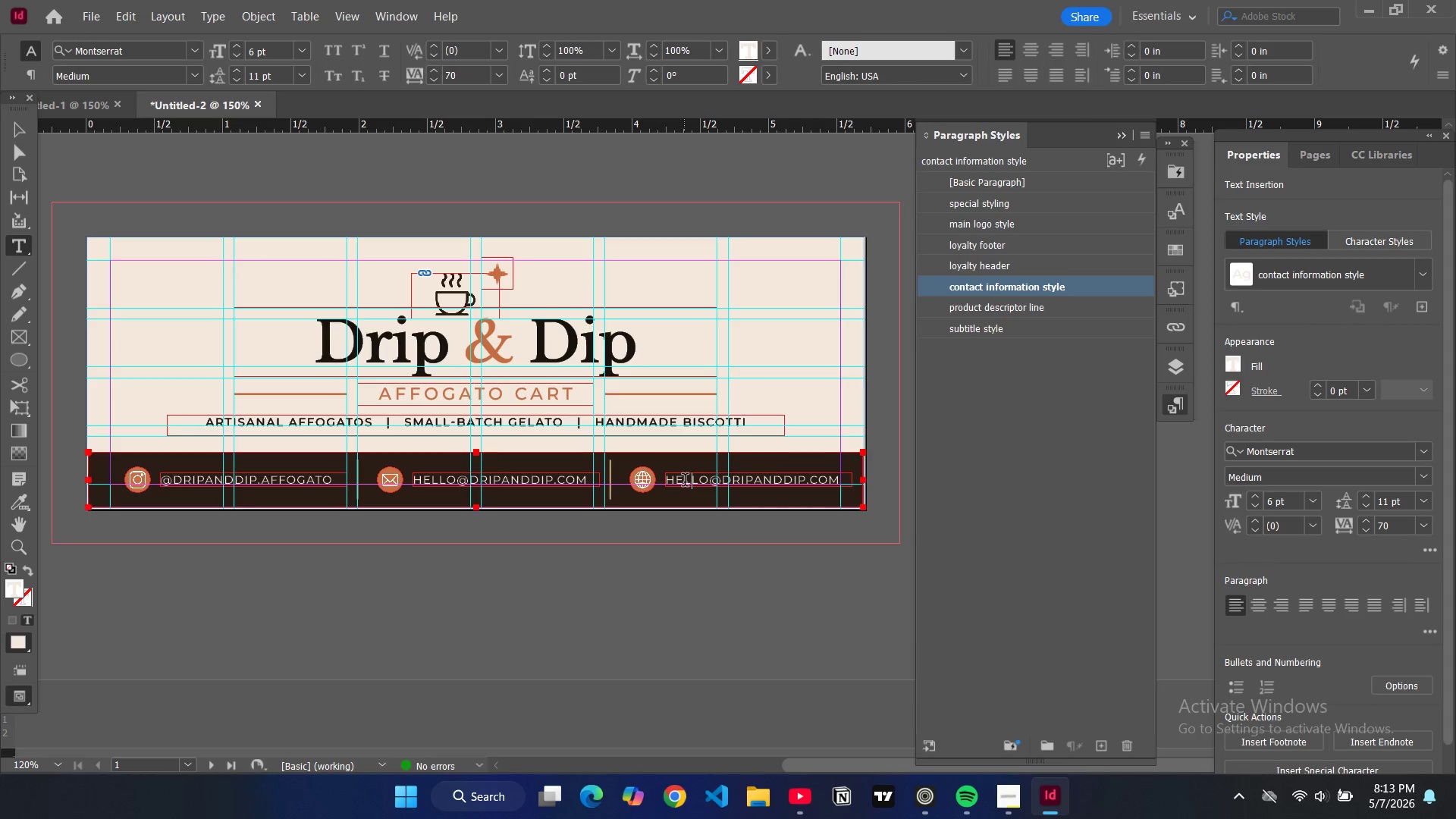 
key(Control+ControlLeft)
 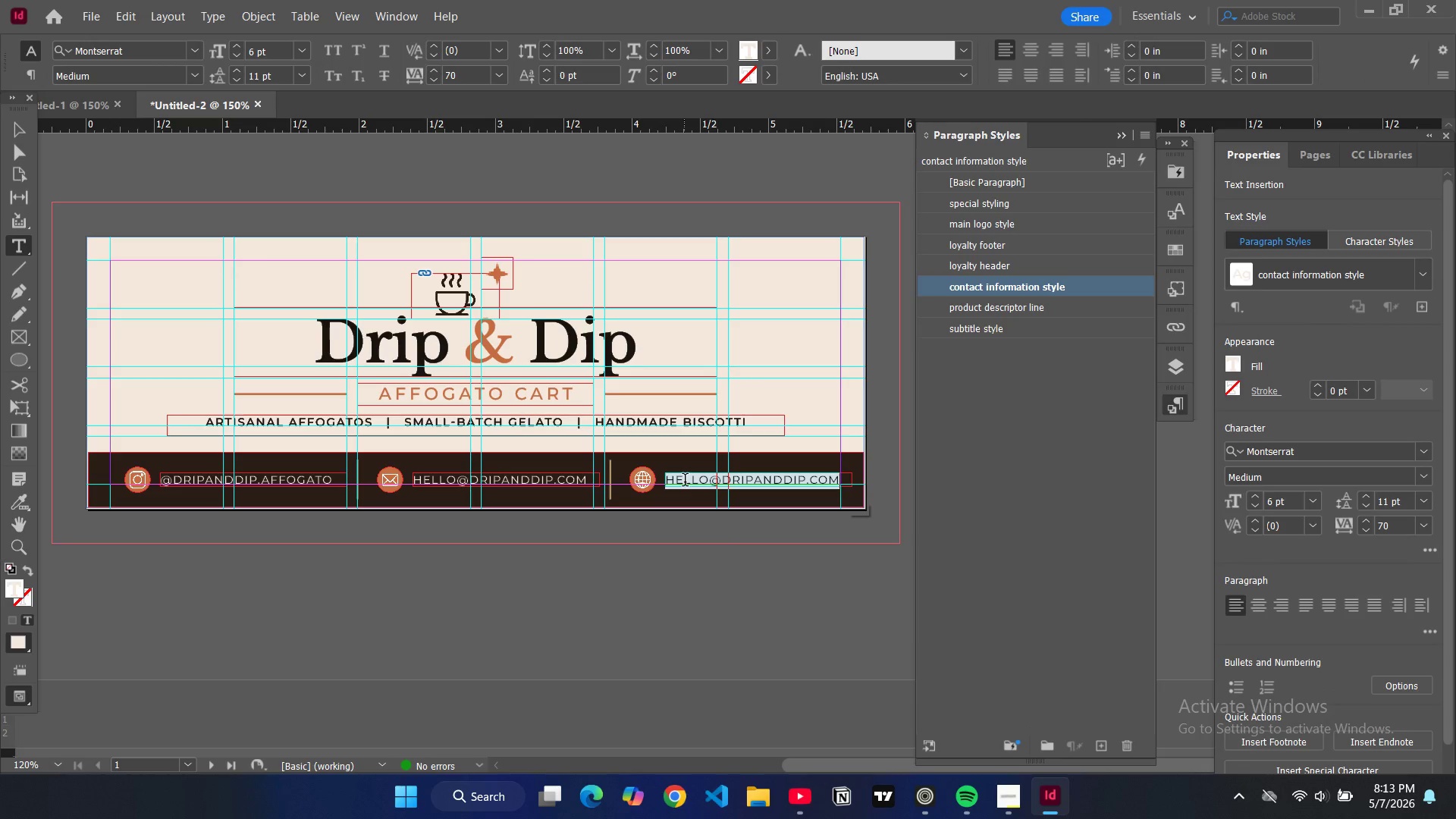 
key(Control+A)
 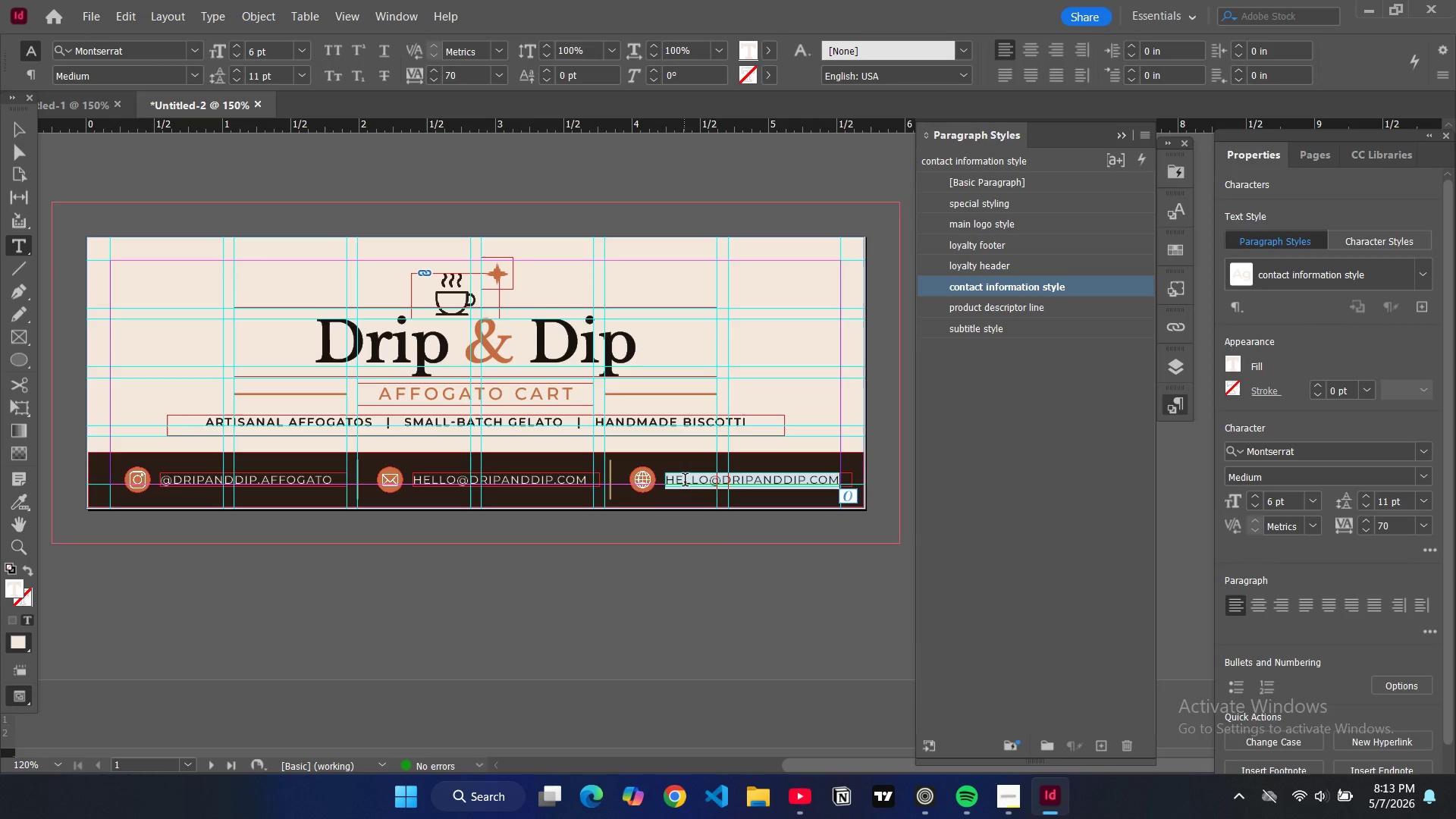 
type(DRIPAND DROP)
key(Backspace)
key(Backspace)
key(Backspace)
key(Backspace)
type(DIP.COM)
 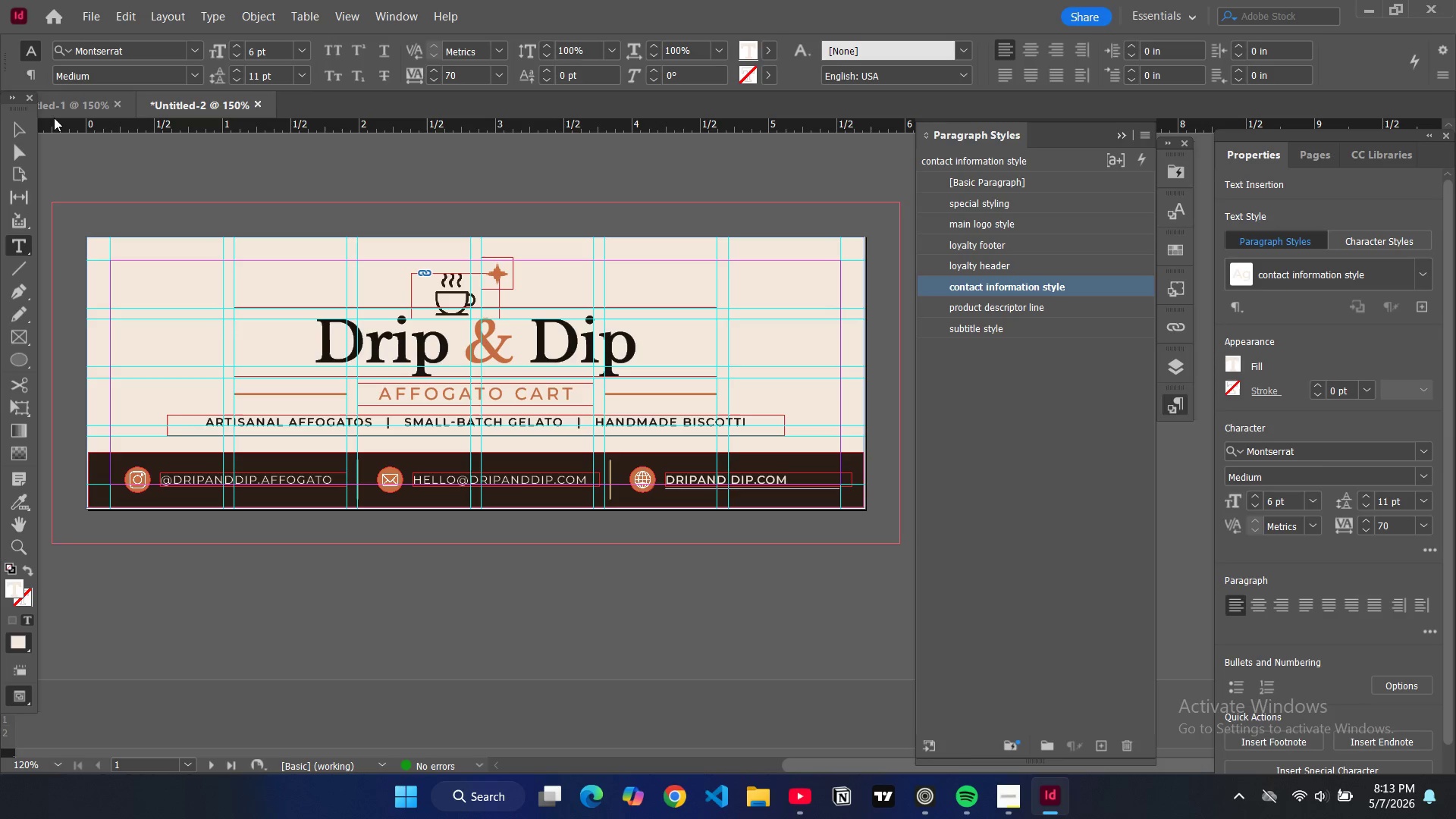 
left_click([21, 133])
 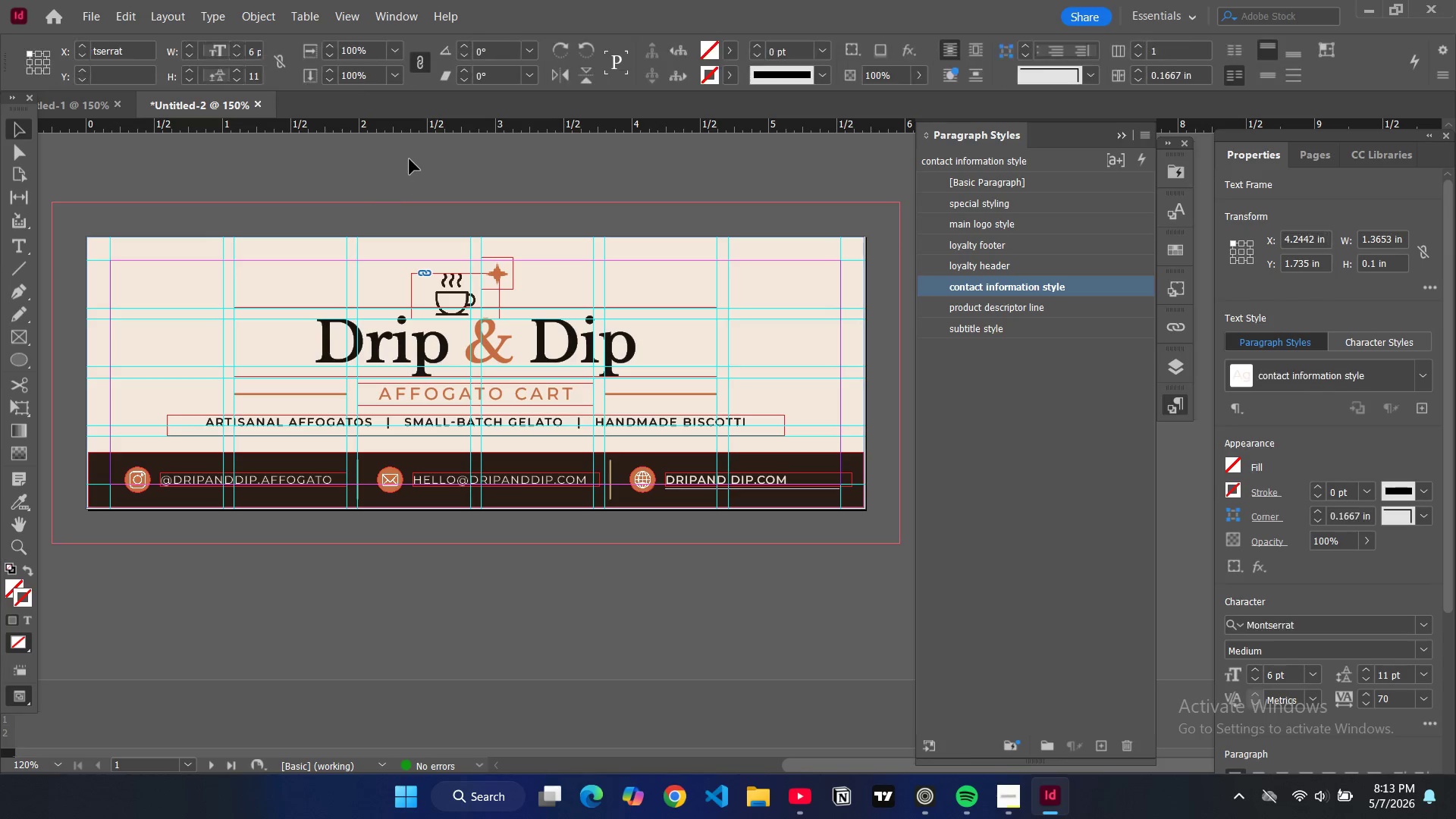 
left_click([412, 151])
 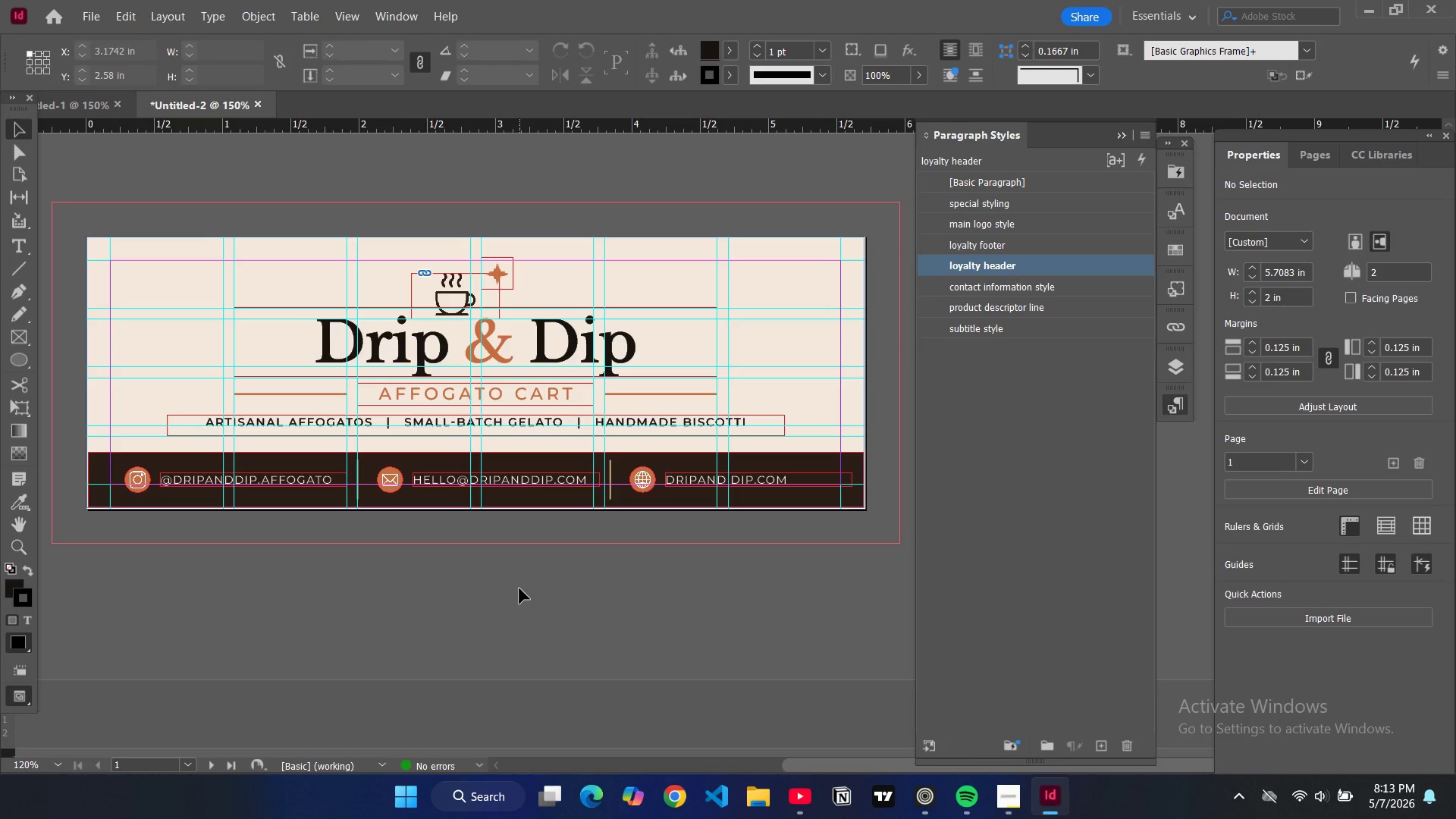 
key(W)
 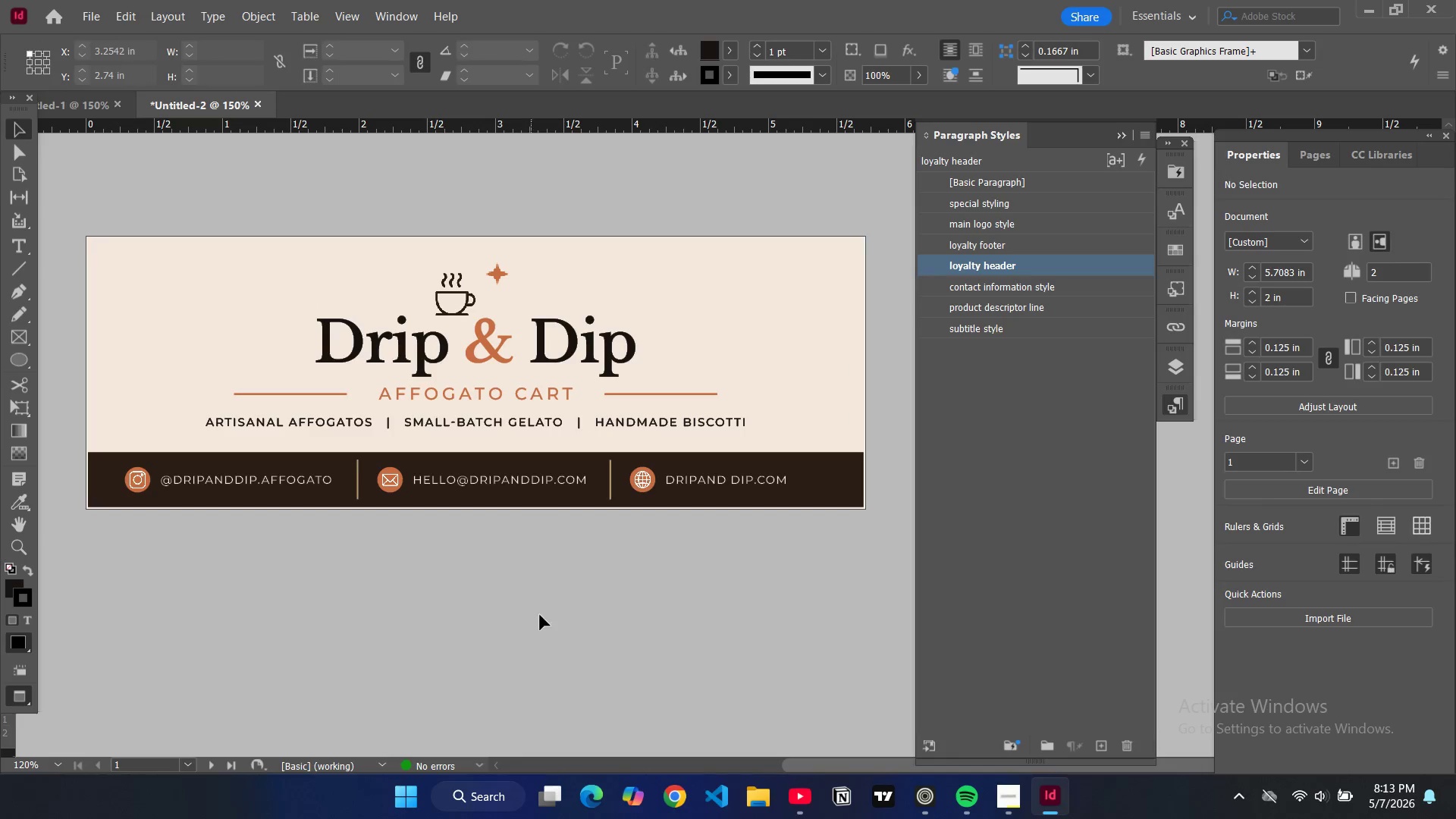 
wait(6.92)
 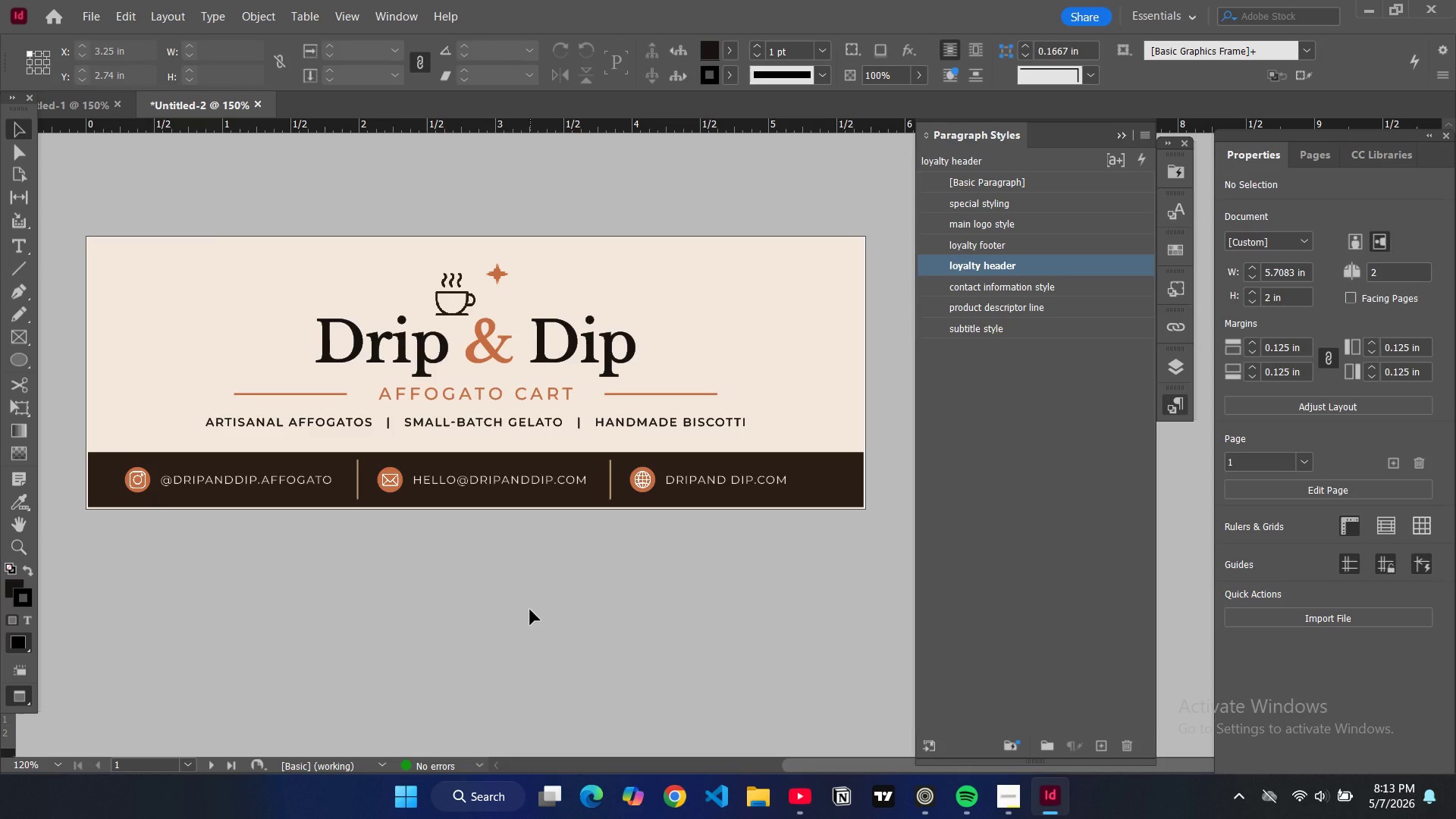 
left_click([1021, 800])